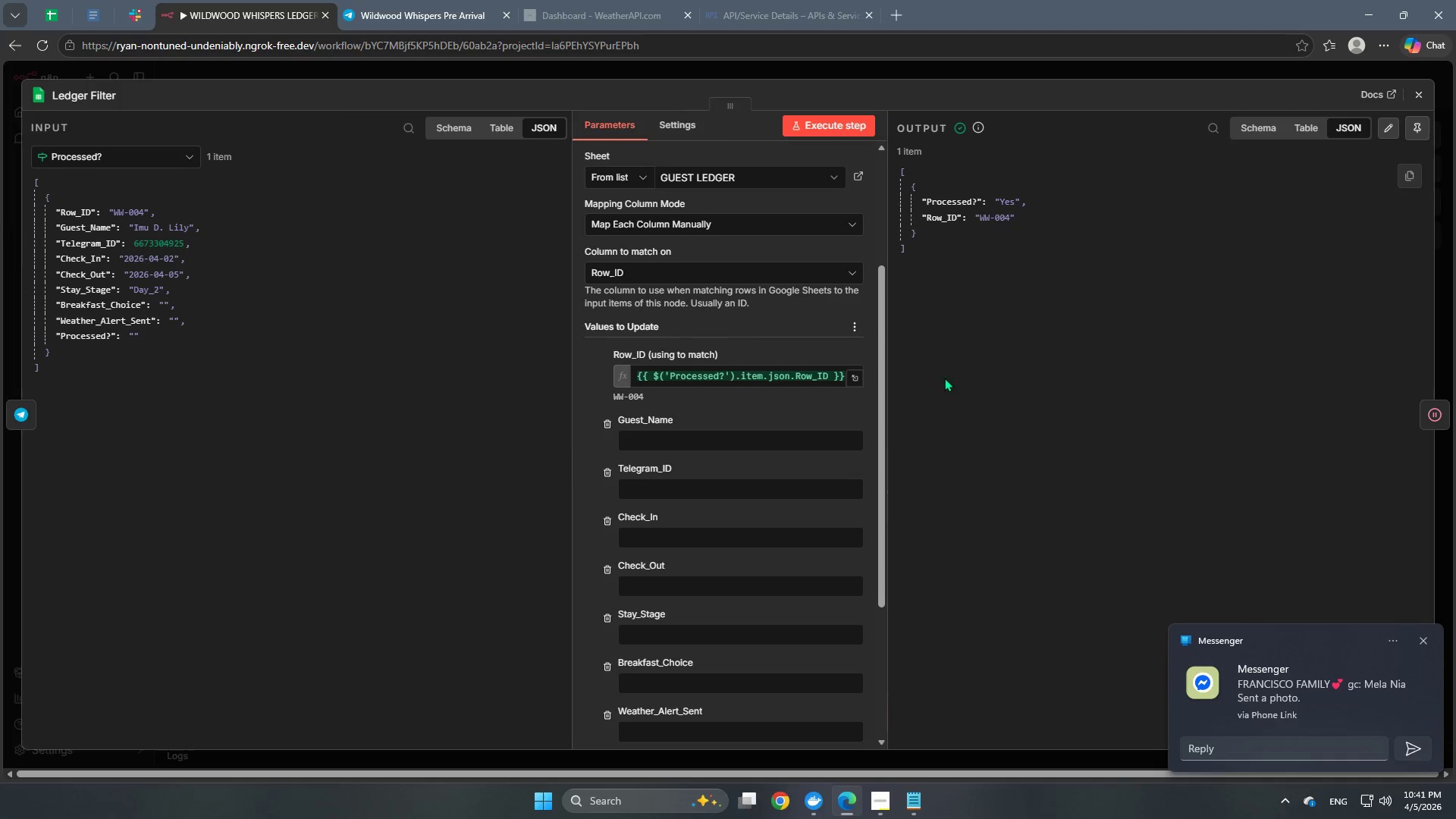 
scroll: coordinate [741, 425], scroll_direction: up, amount: 1.0
 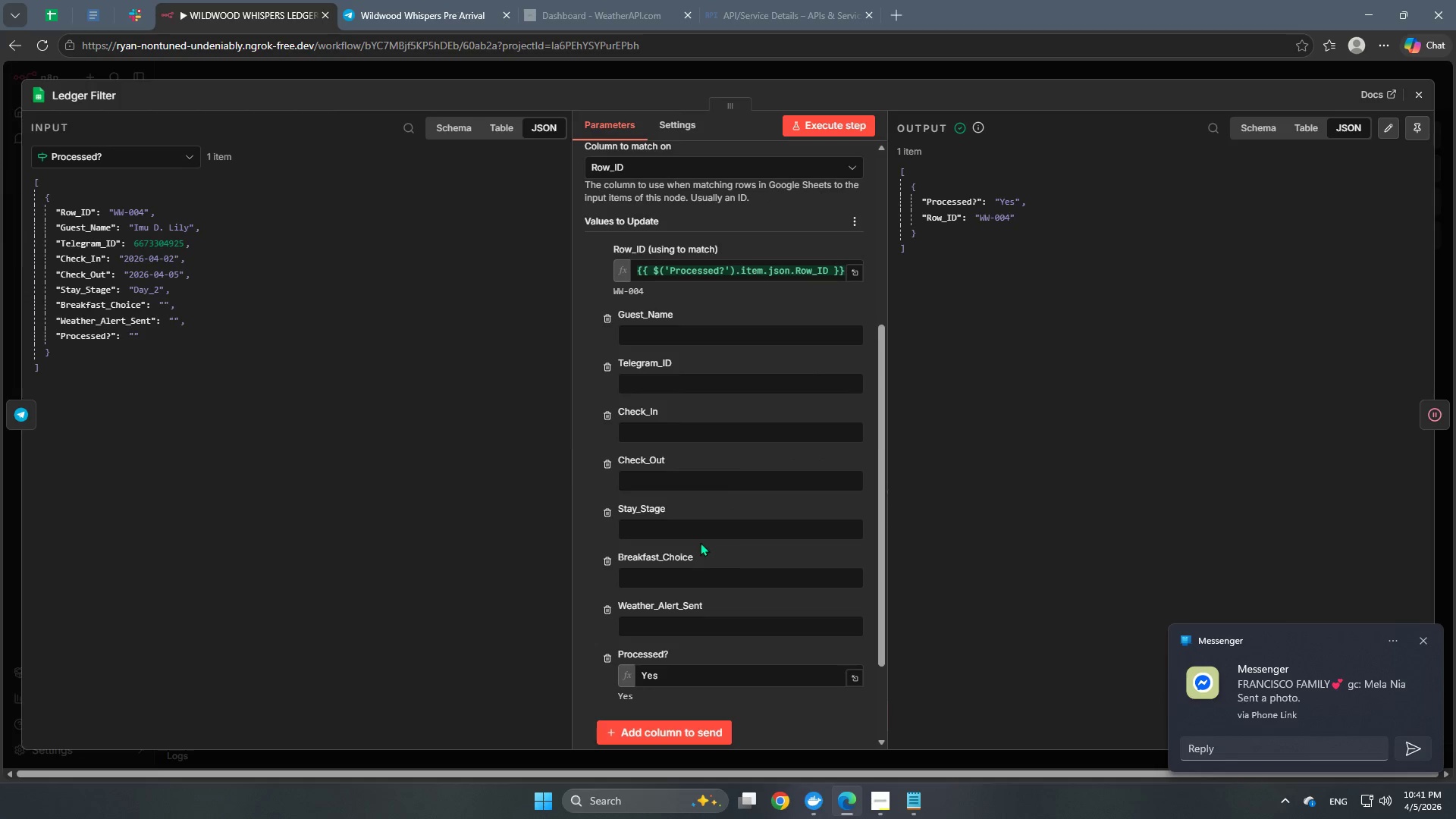 
left_click([699, 536])
 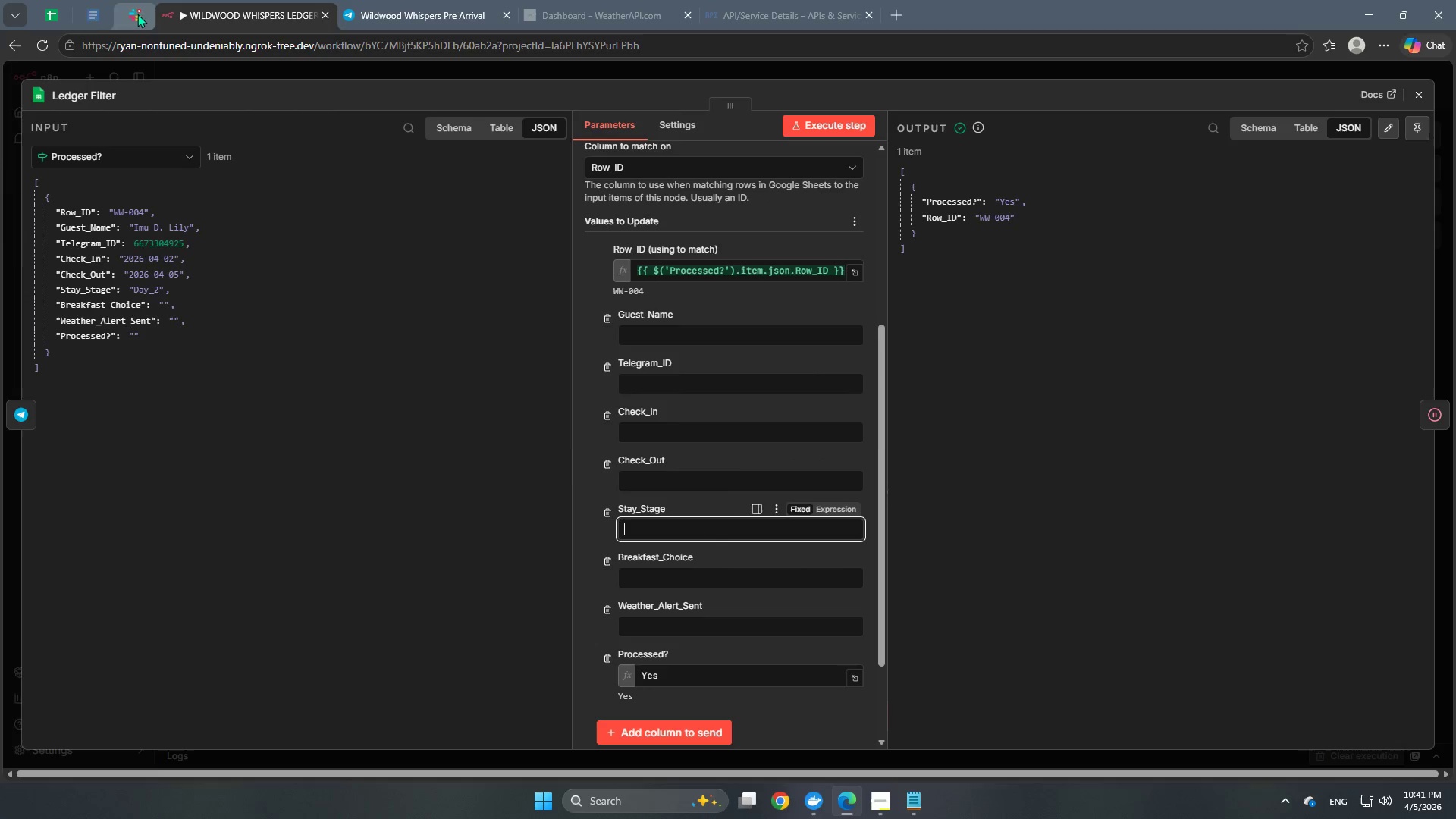 
left_click([99, 18])
 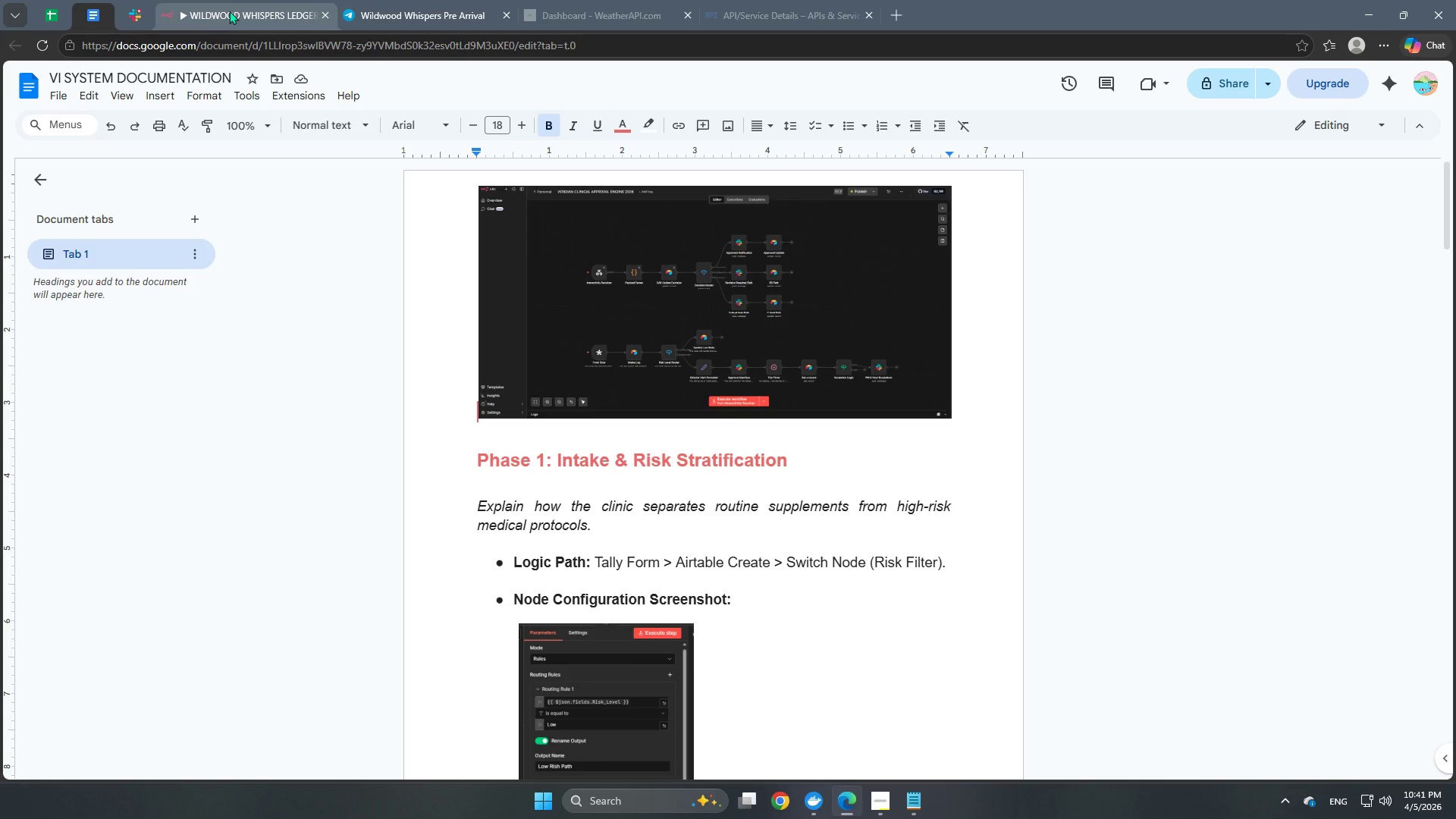 
left_click([240, 11])
 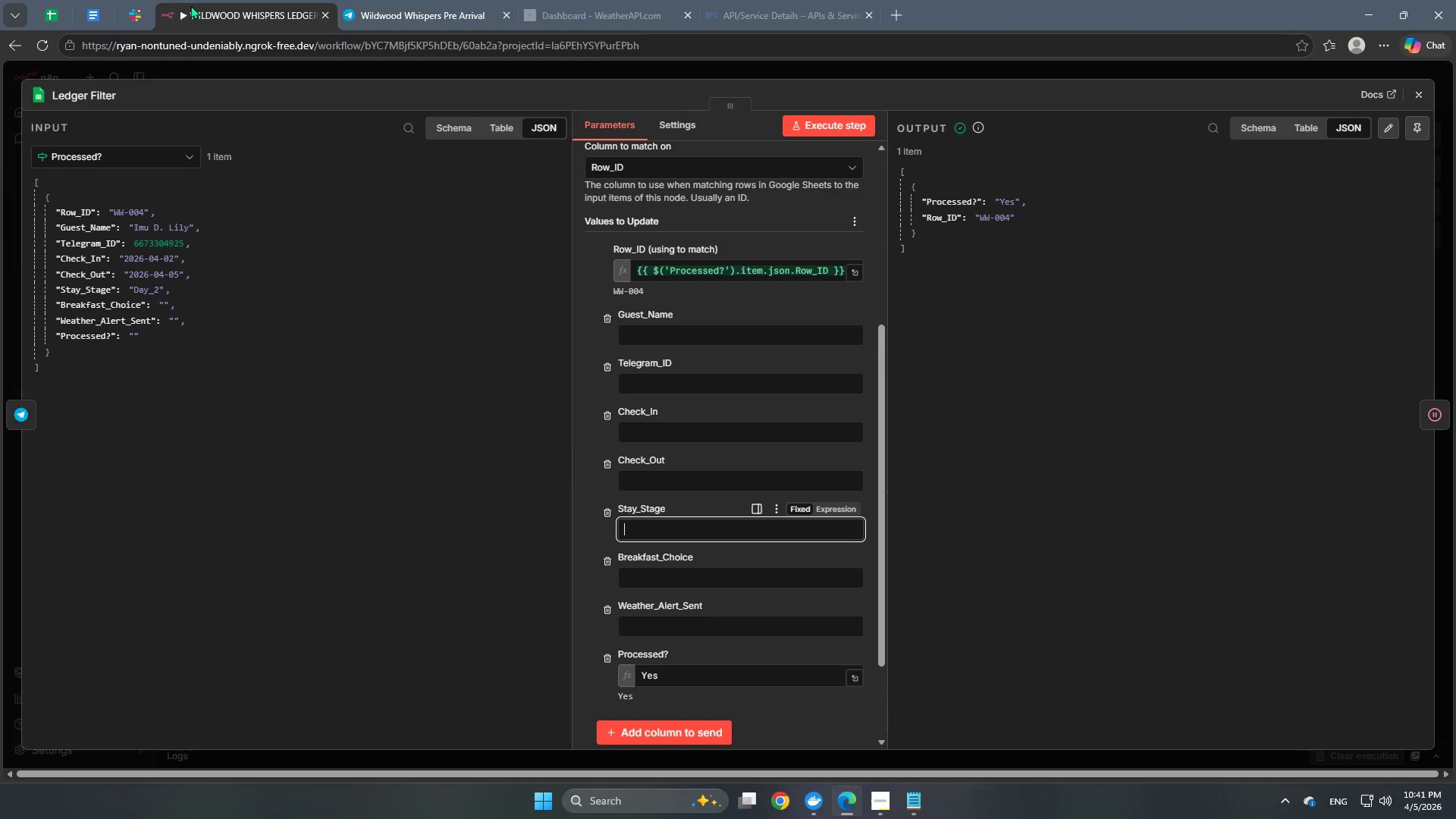 
left_click([136, 12])
 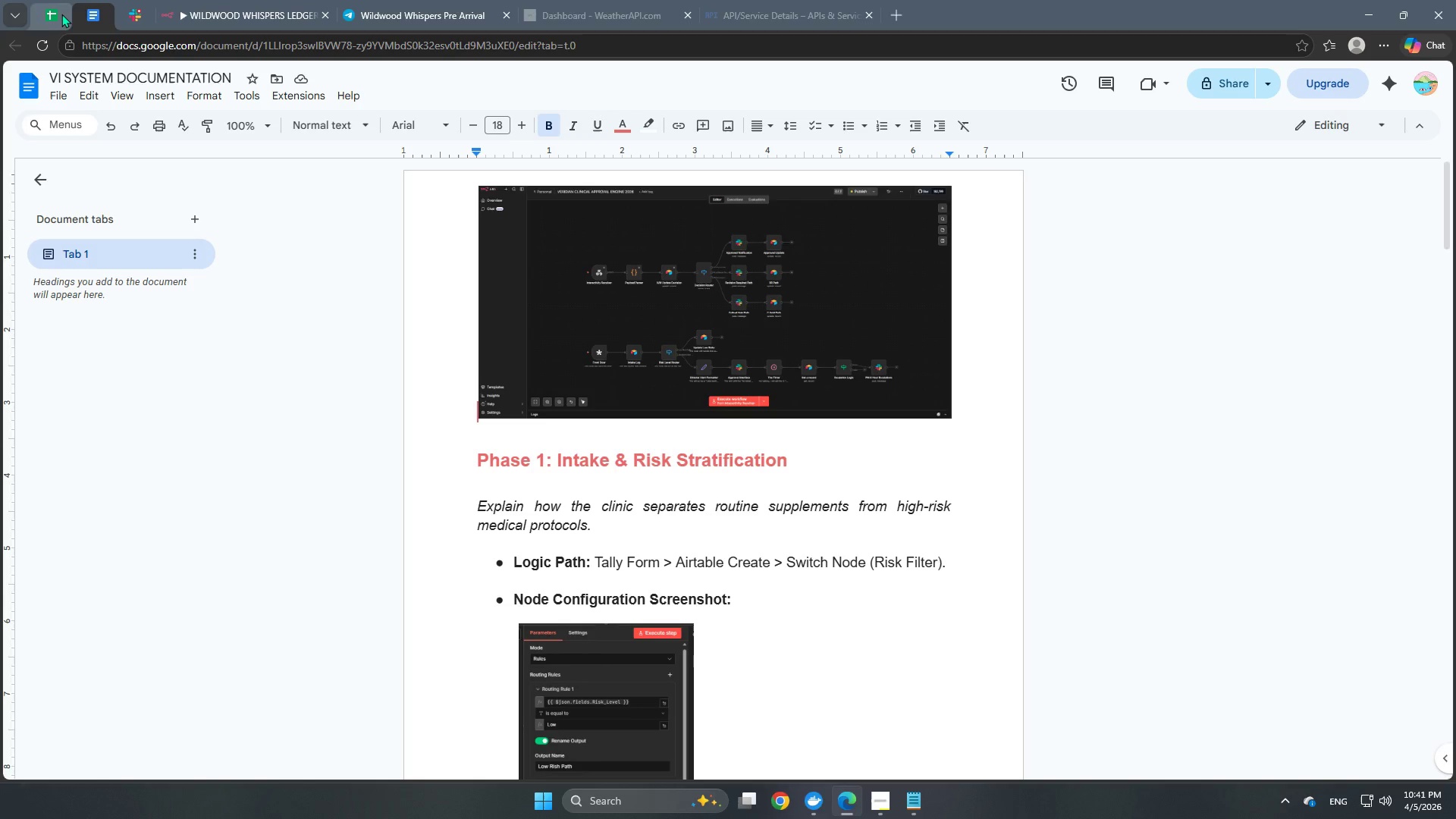 
double_click([55, 14])
 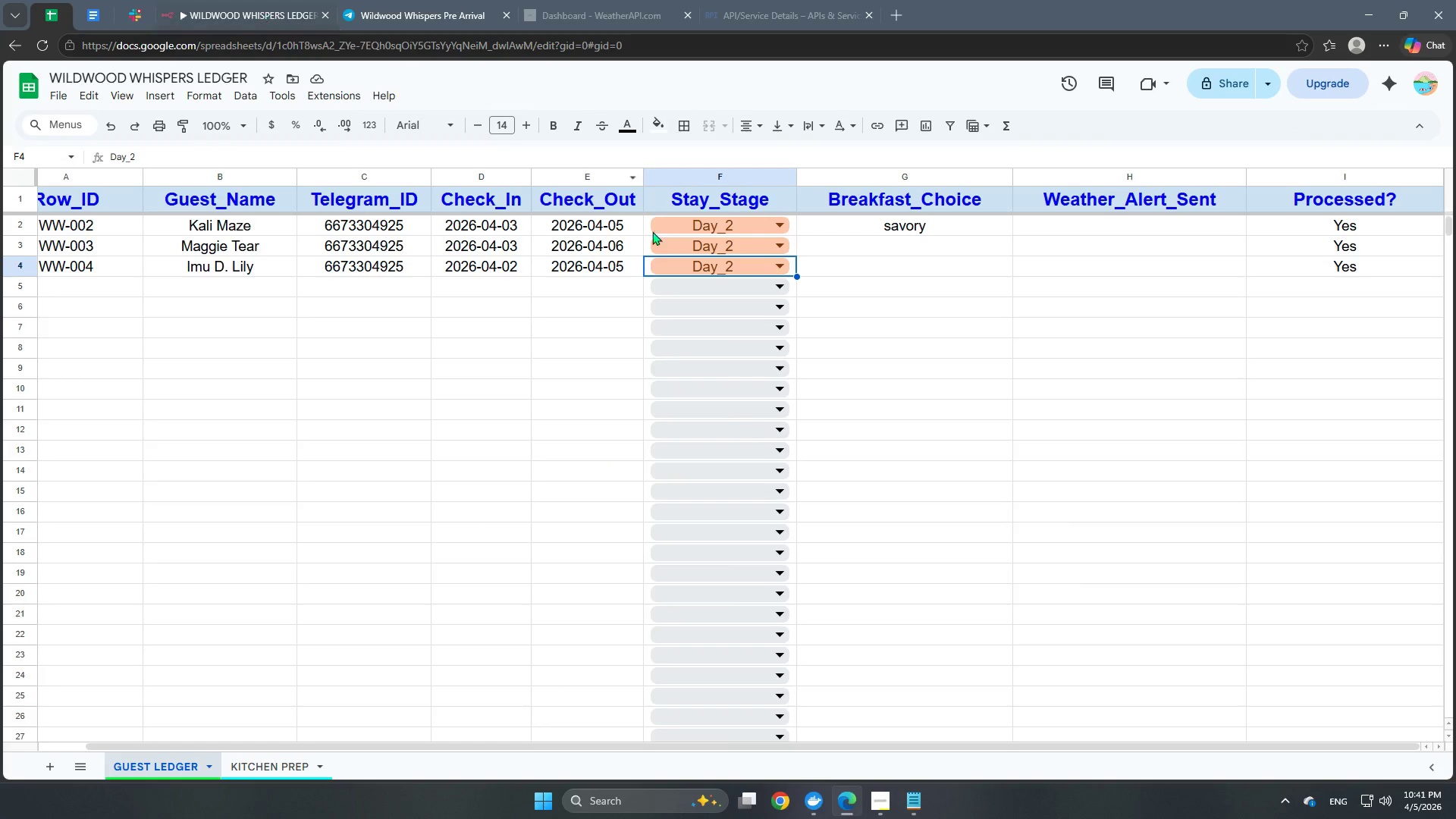 
scroll: coordinate [731, 312], scroll_direction: up, amount: 3.0
 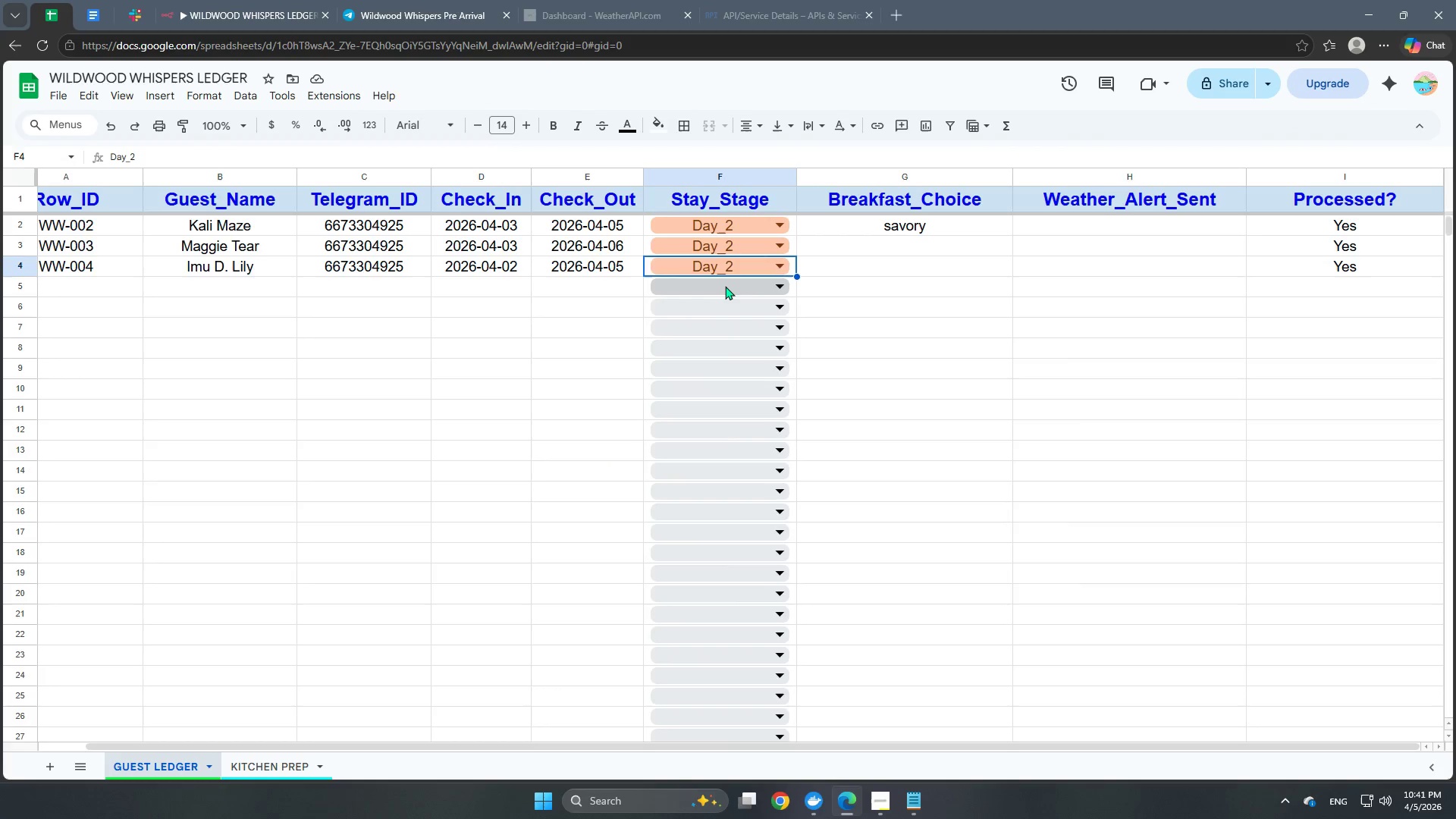 
left_click([725, 286])
 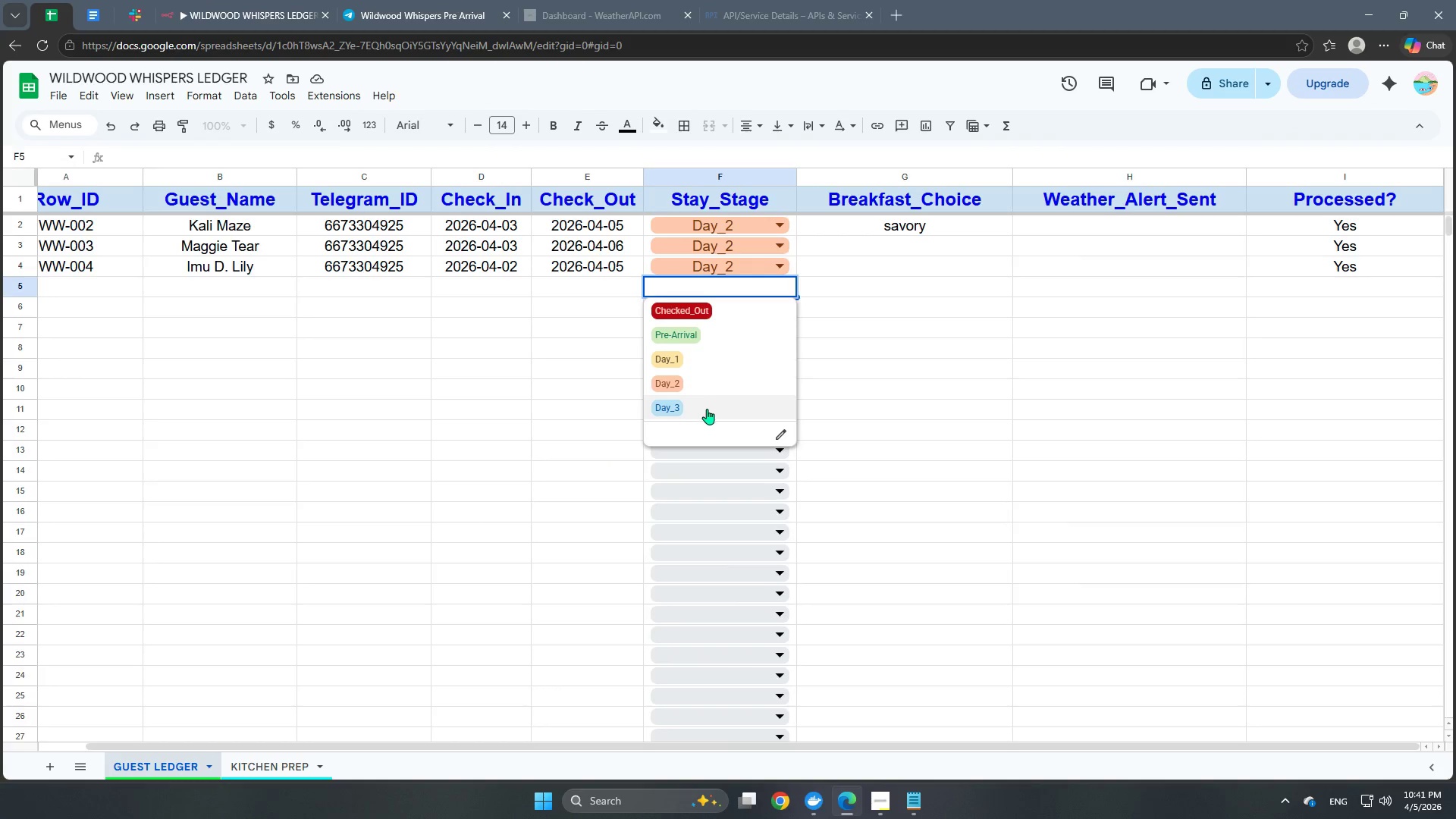 
left_click([786, 433])
 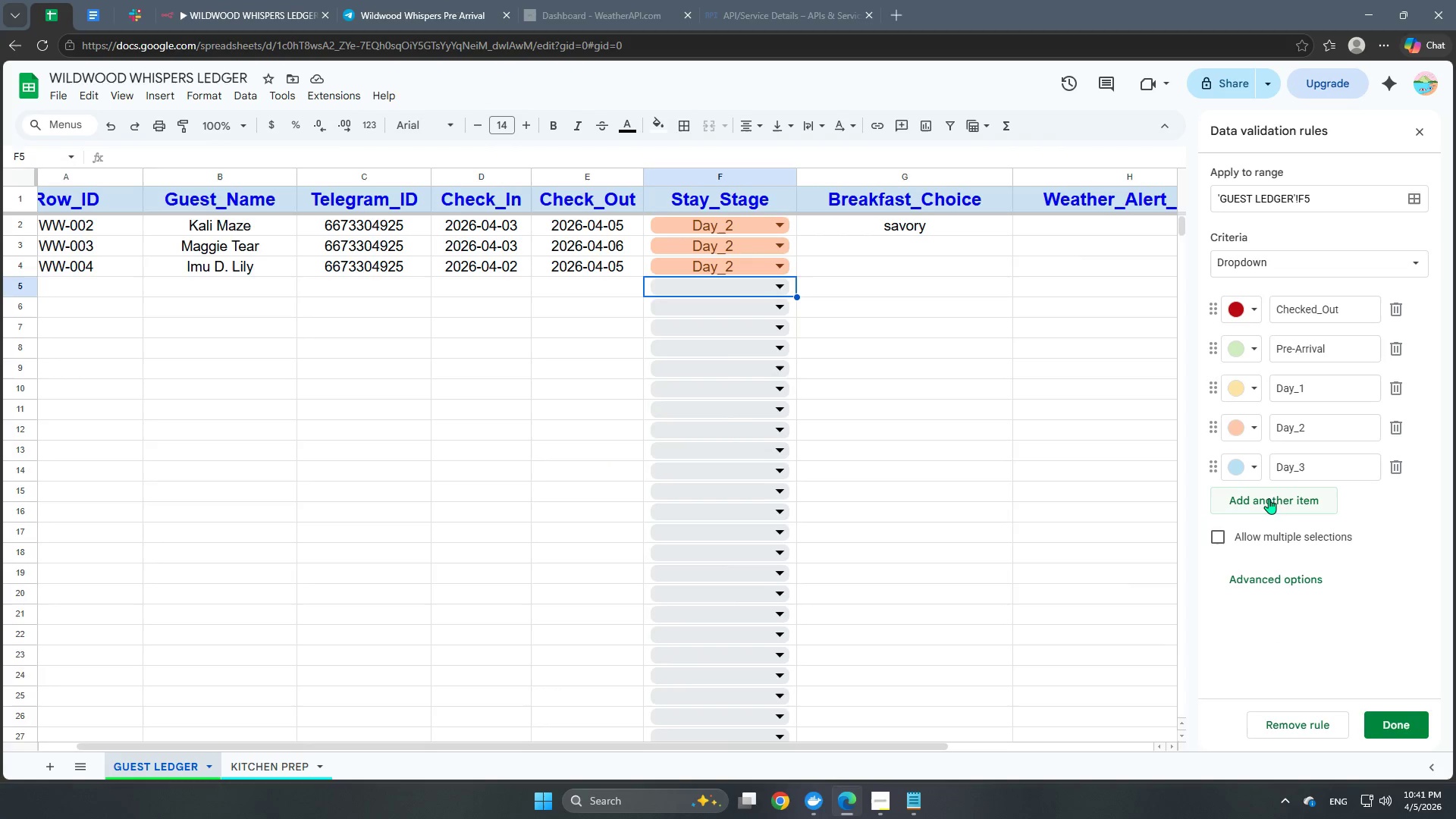 
left_click([1298, 469])
 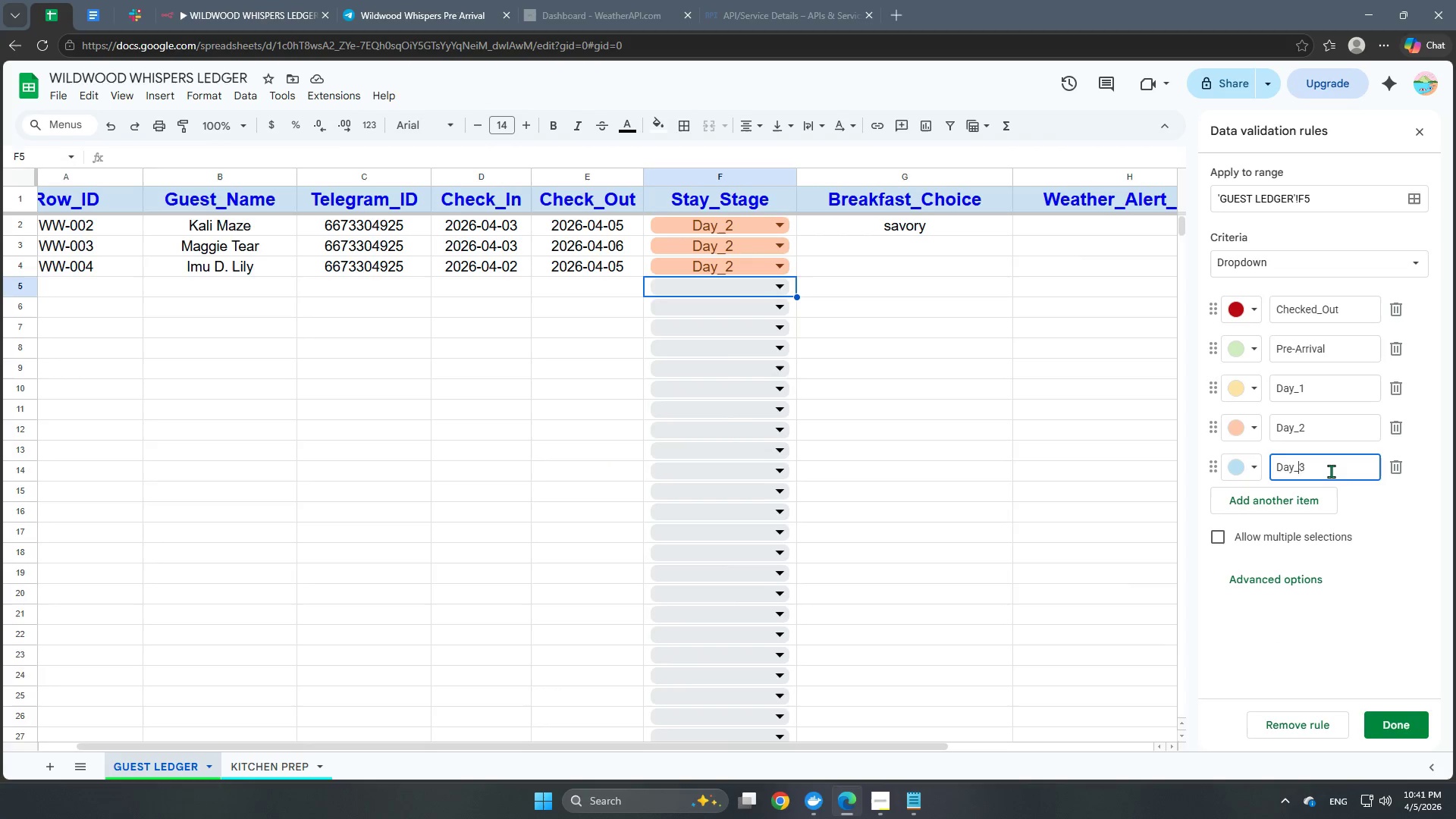 
left_click_drag(start_coordinate=[1331, 471], to_coordinate=[1218, 471])
 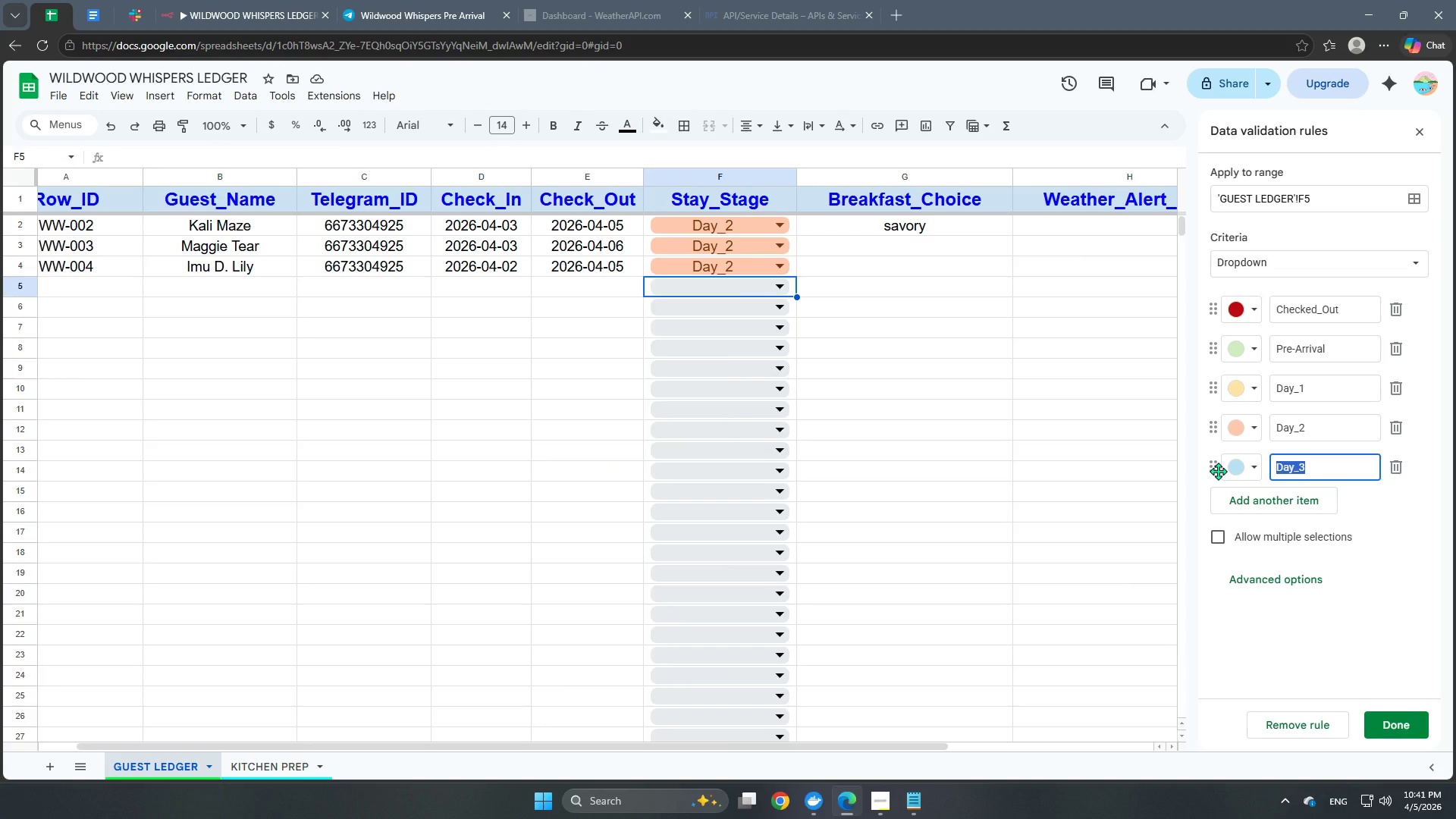 
type(Confirmed)
 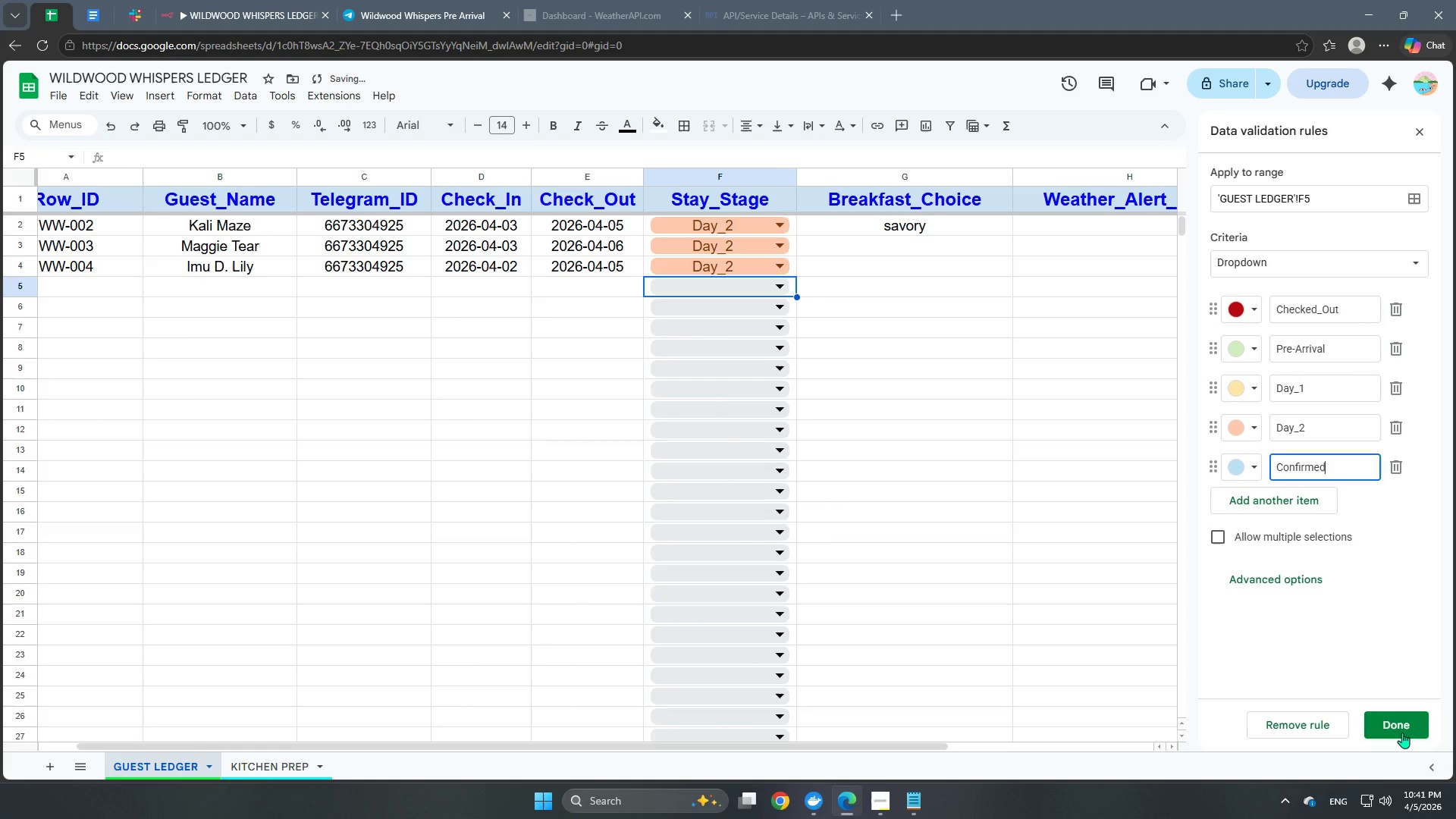 
left_click([1402, 733])
 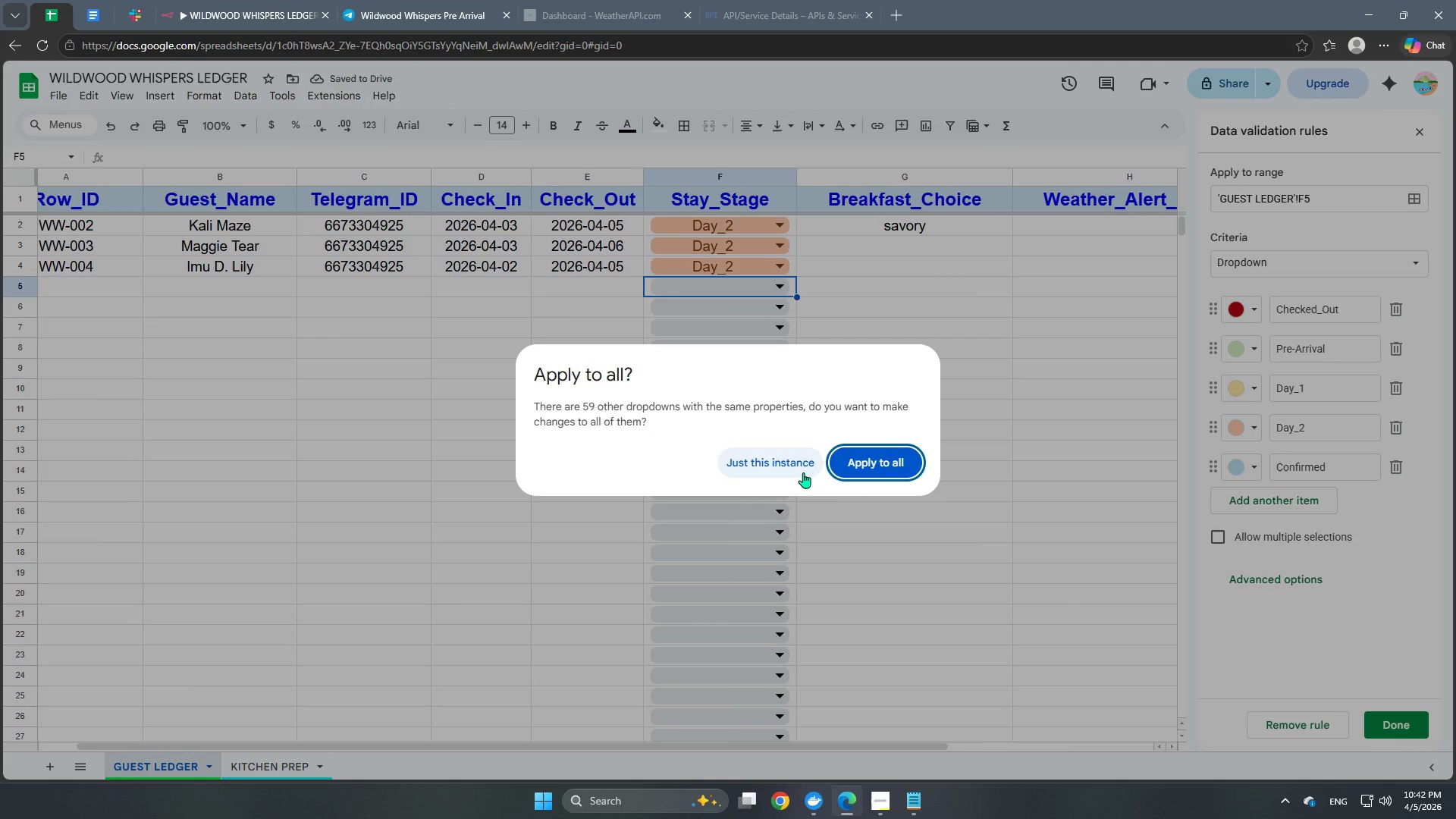 
left_click([883, 473])
 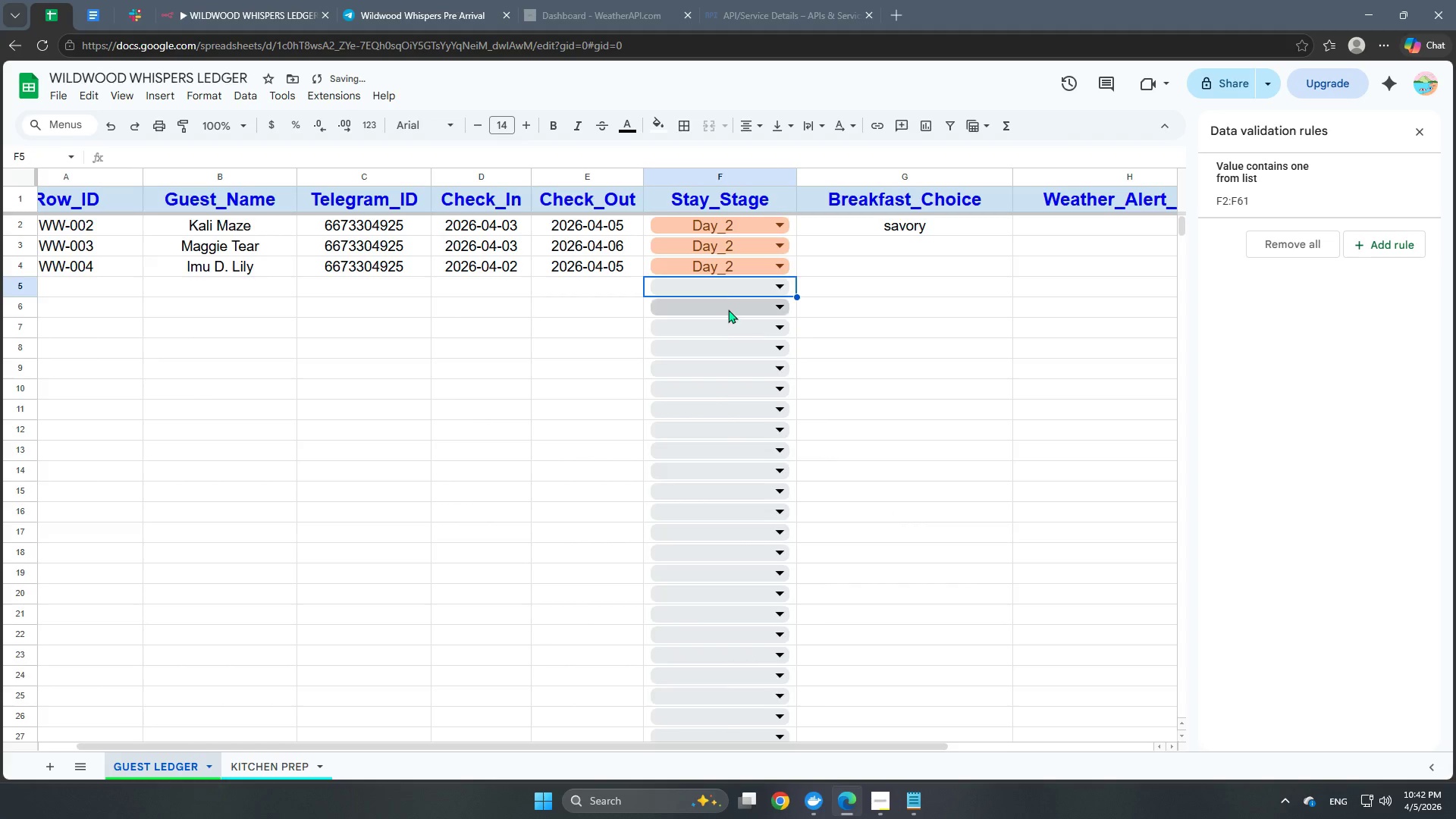 
left_click([738, 271])
 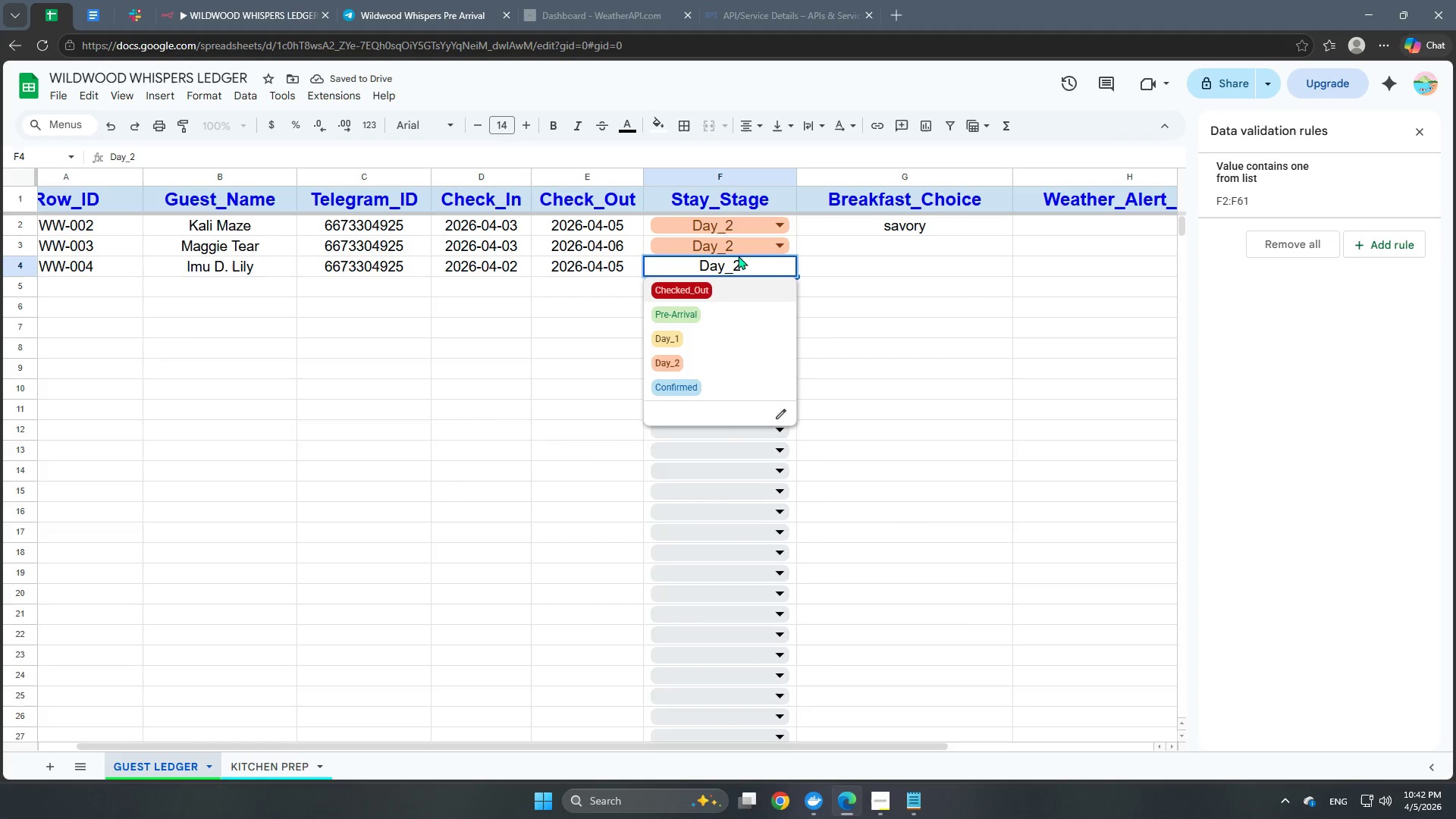 
double_click([741, 247])
 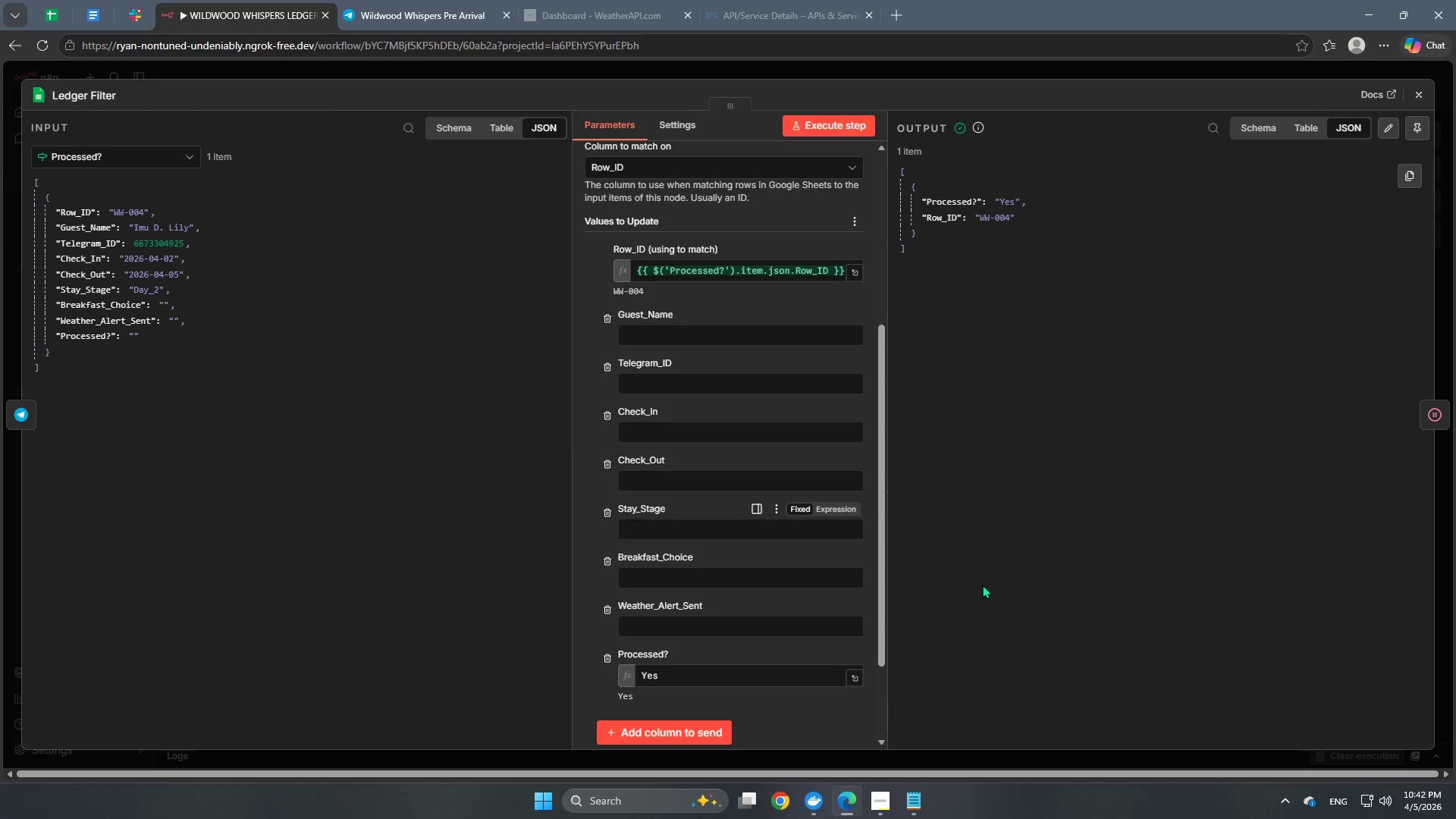 
left_click([646, 69])
 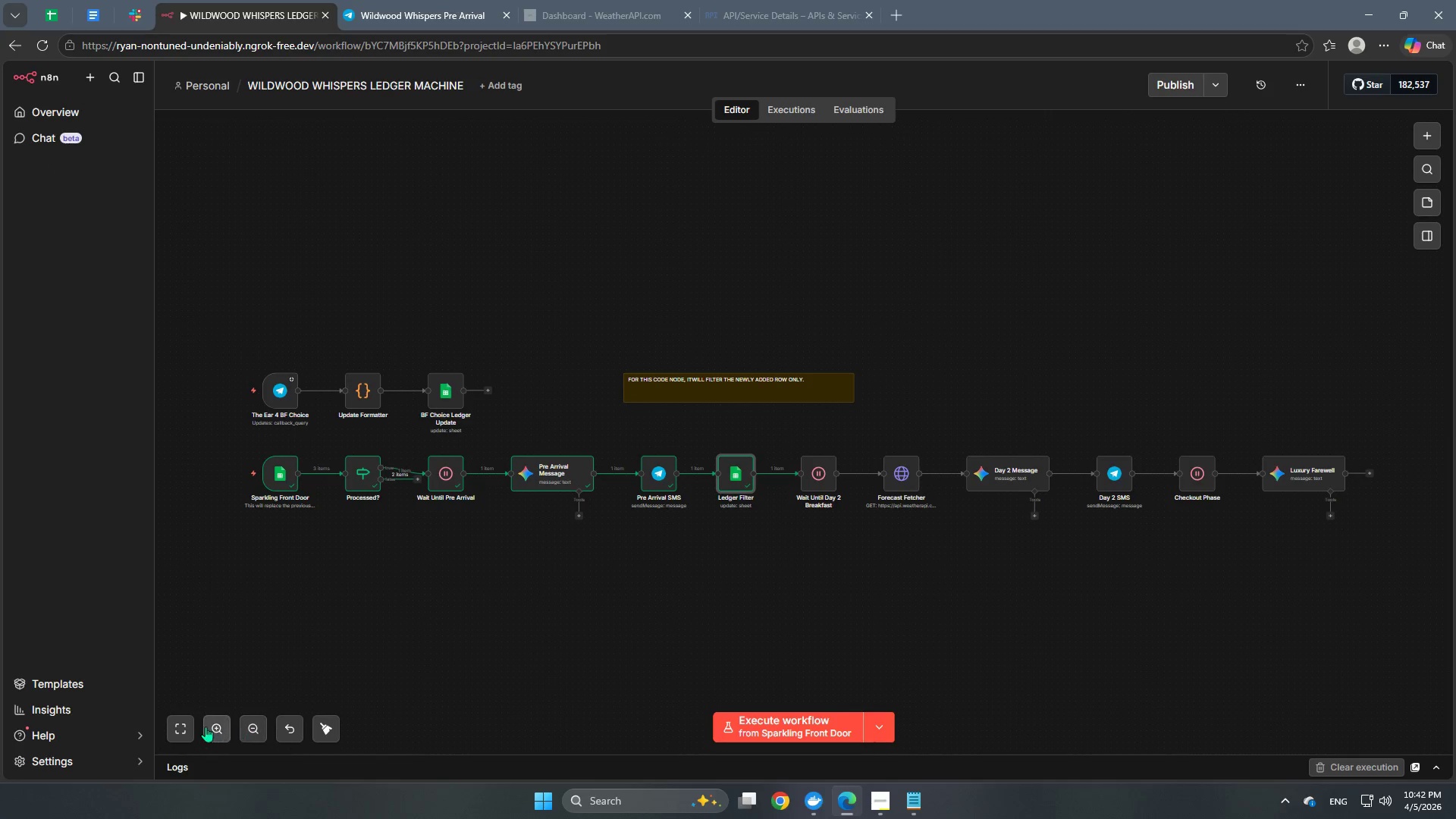 
left_click([181, 726])
 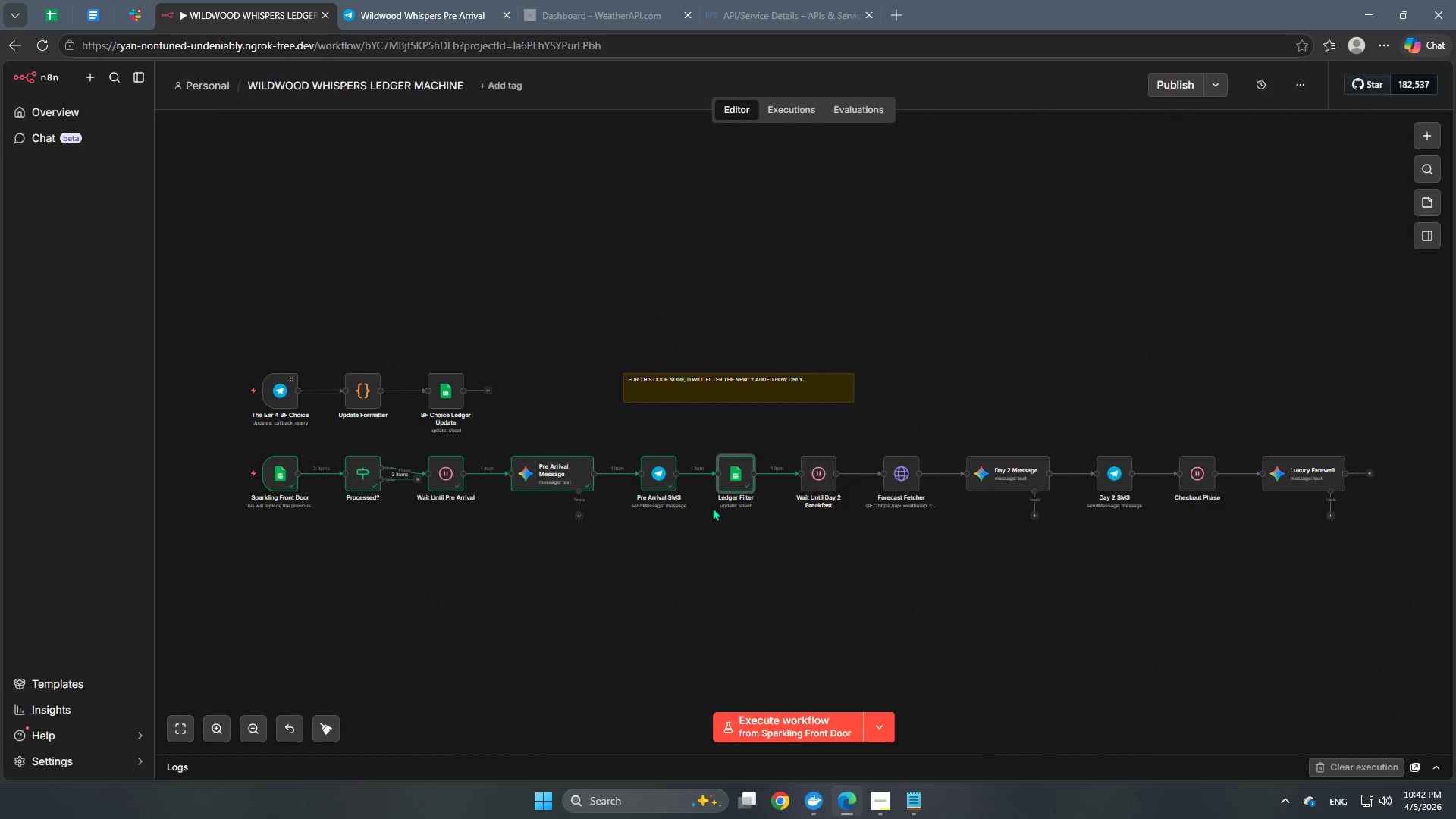 
wait(10.45)
 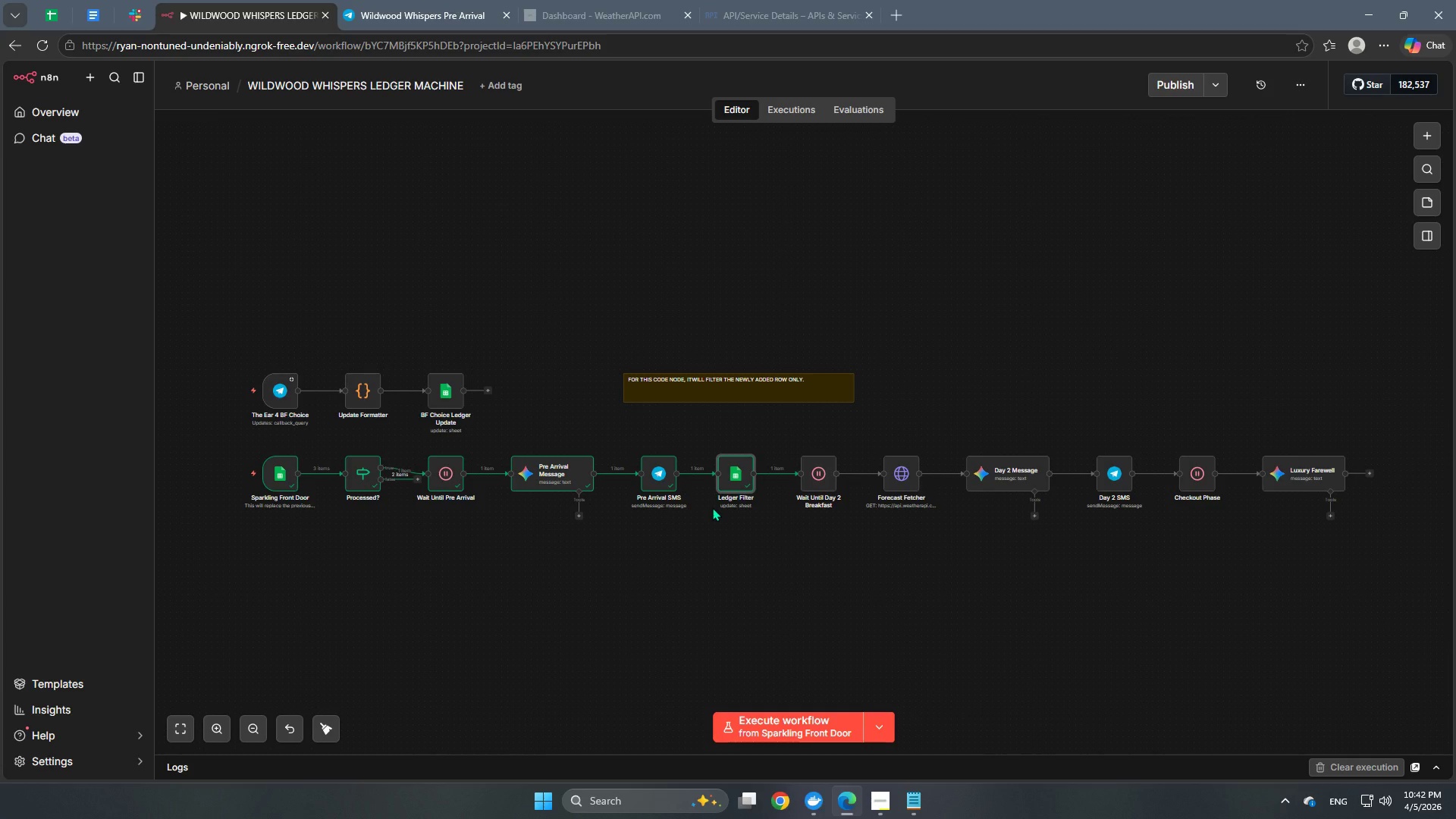 
left_click([797, 447])
 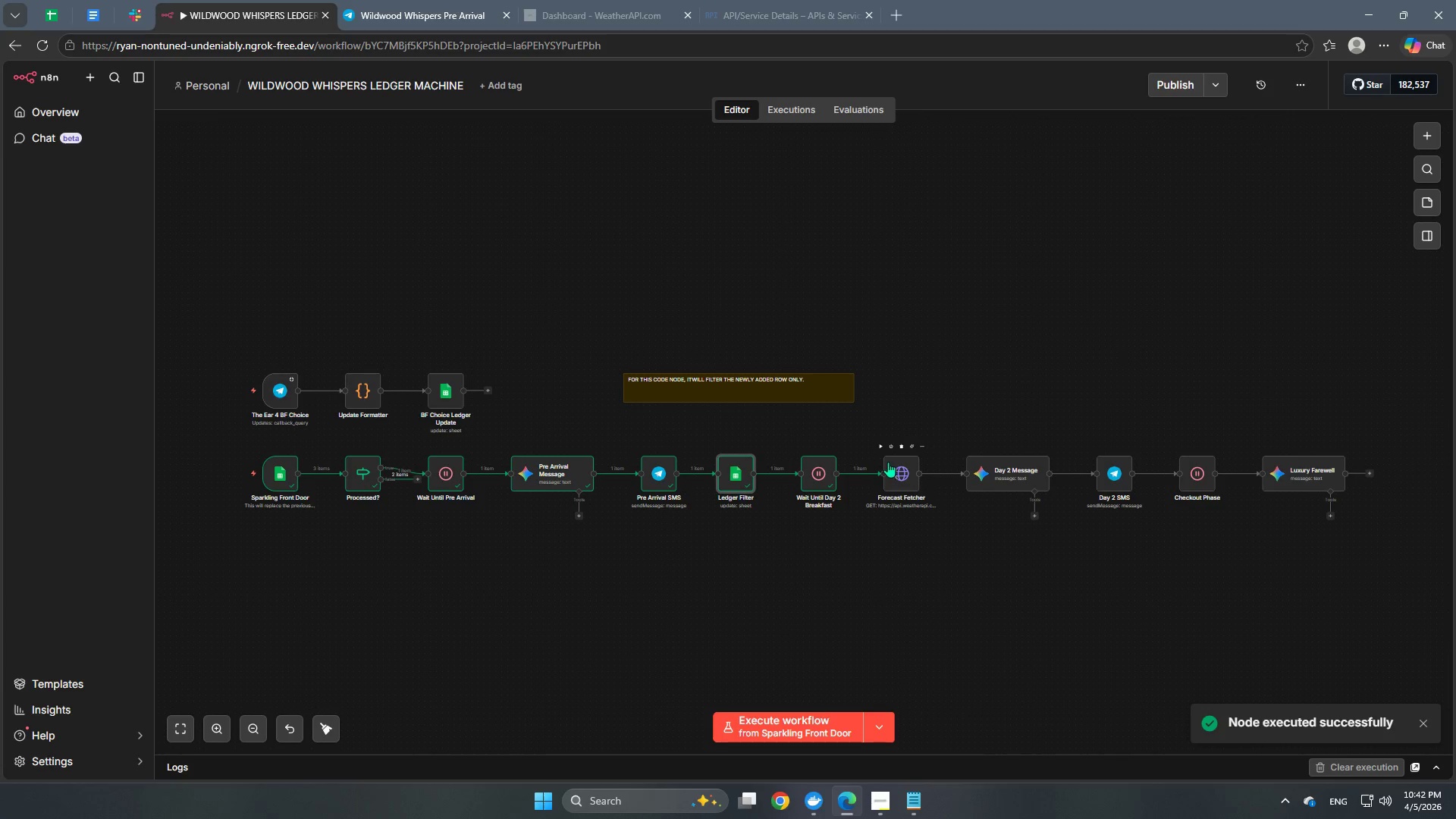 
left_click([880, 447])
 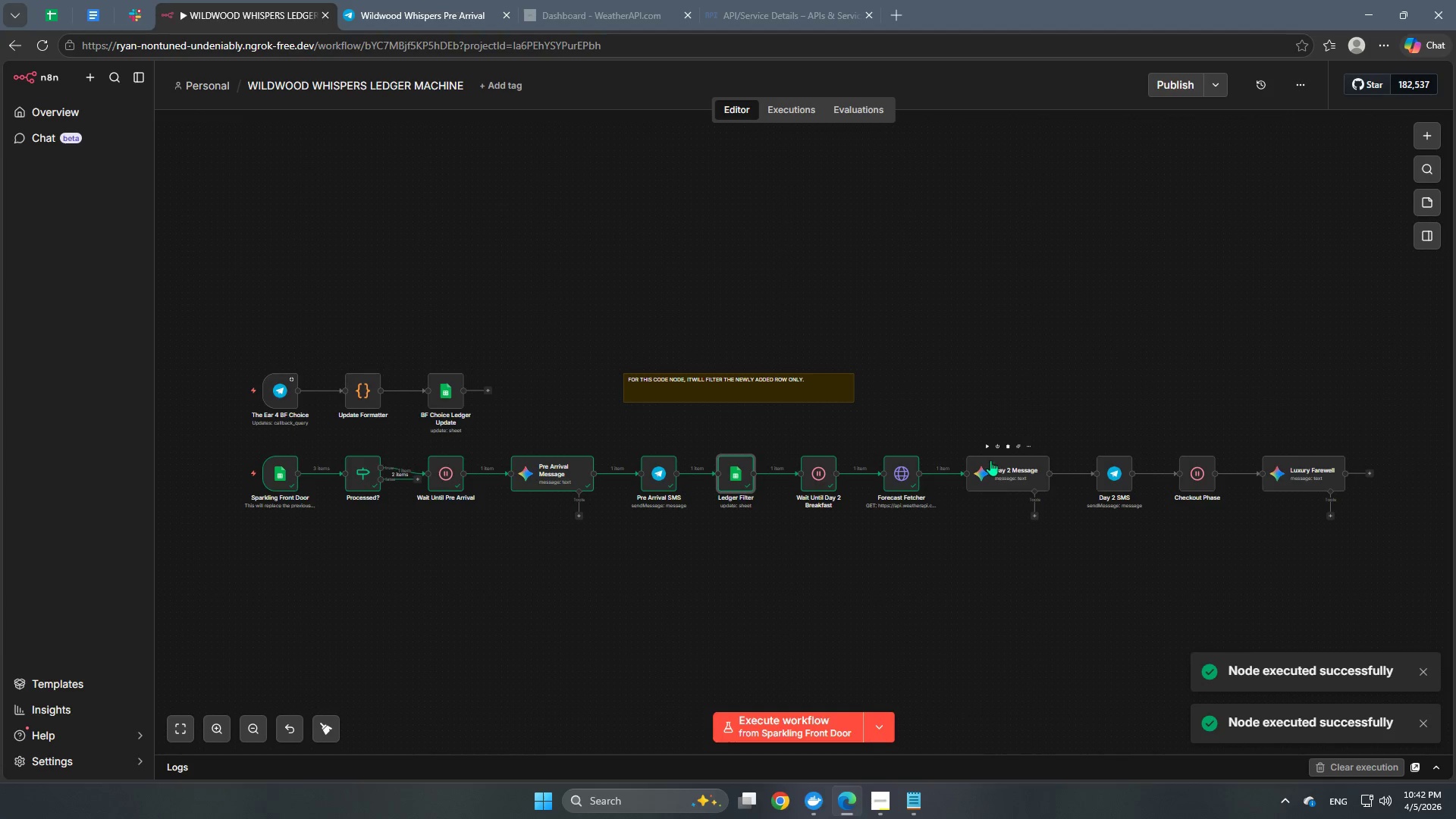 
left_click([987, 444])
 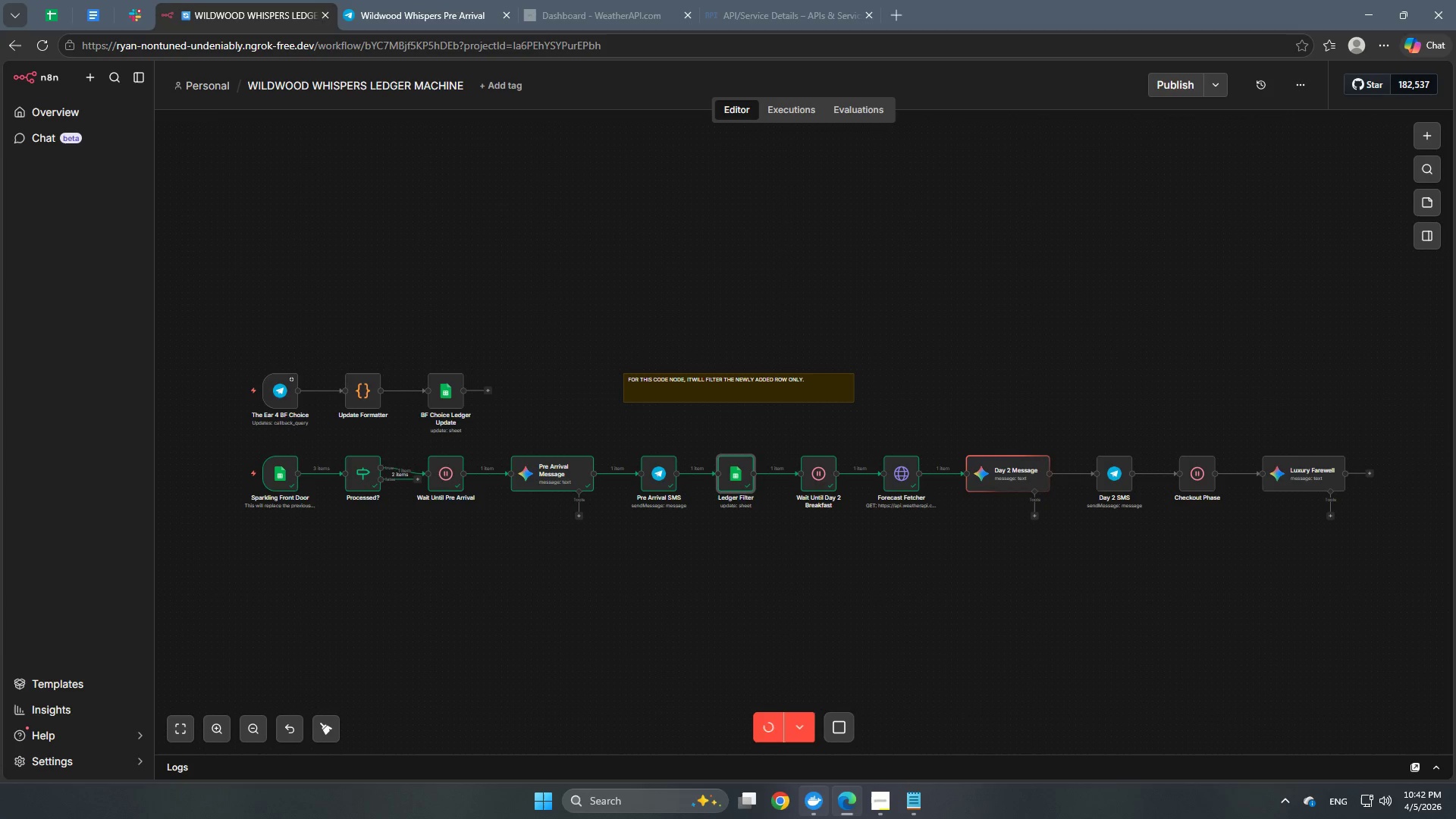 
wait(6.64)
 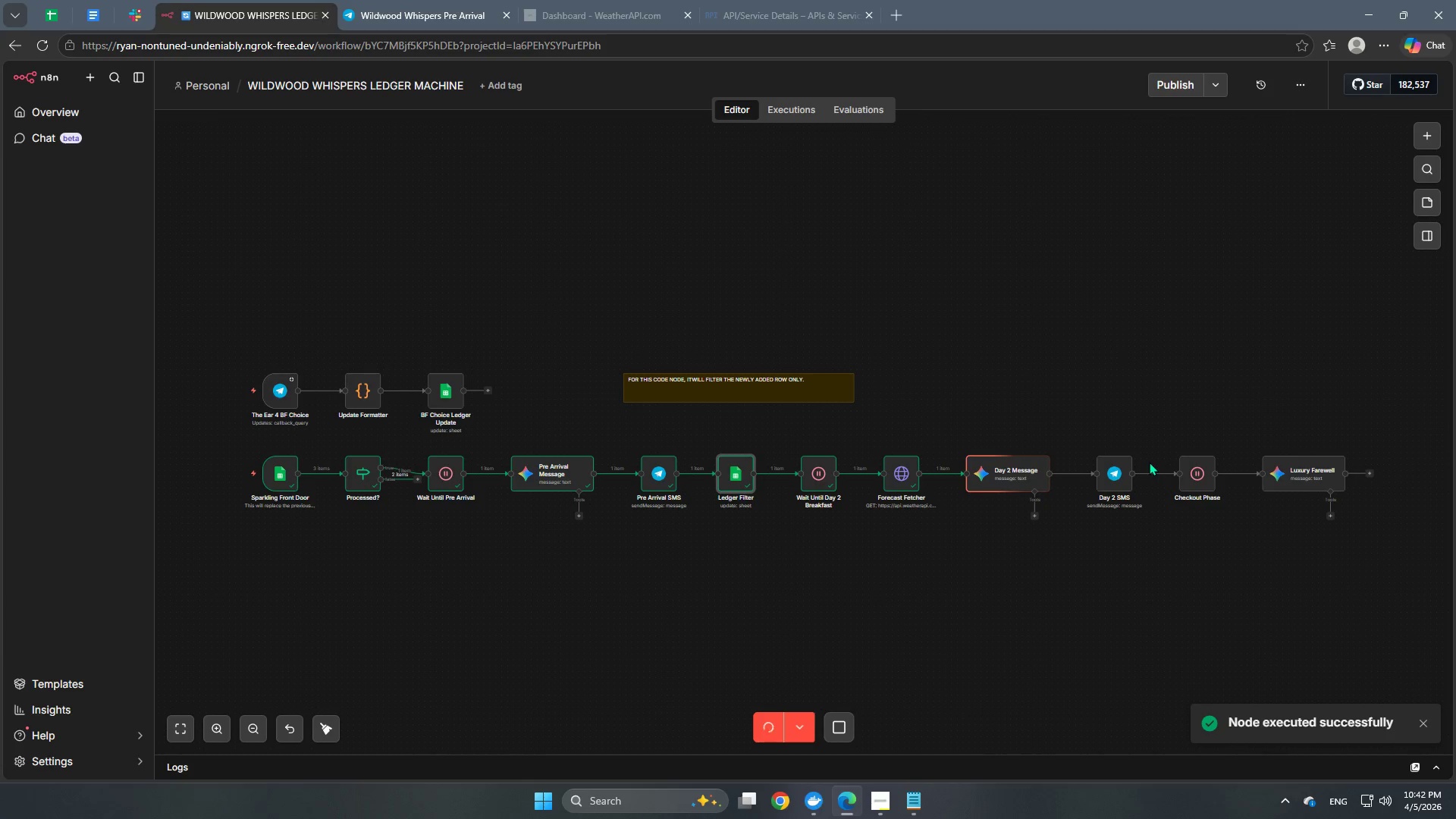 
left_click([883, 808])